 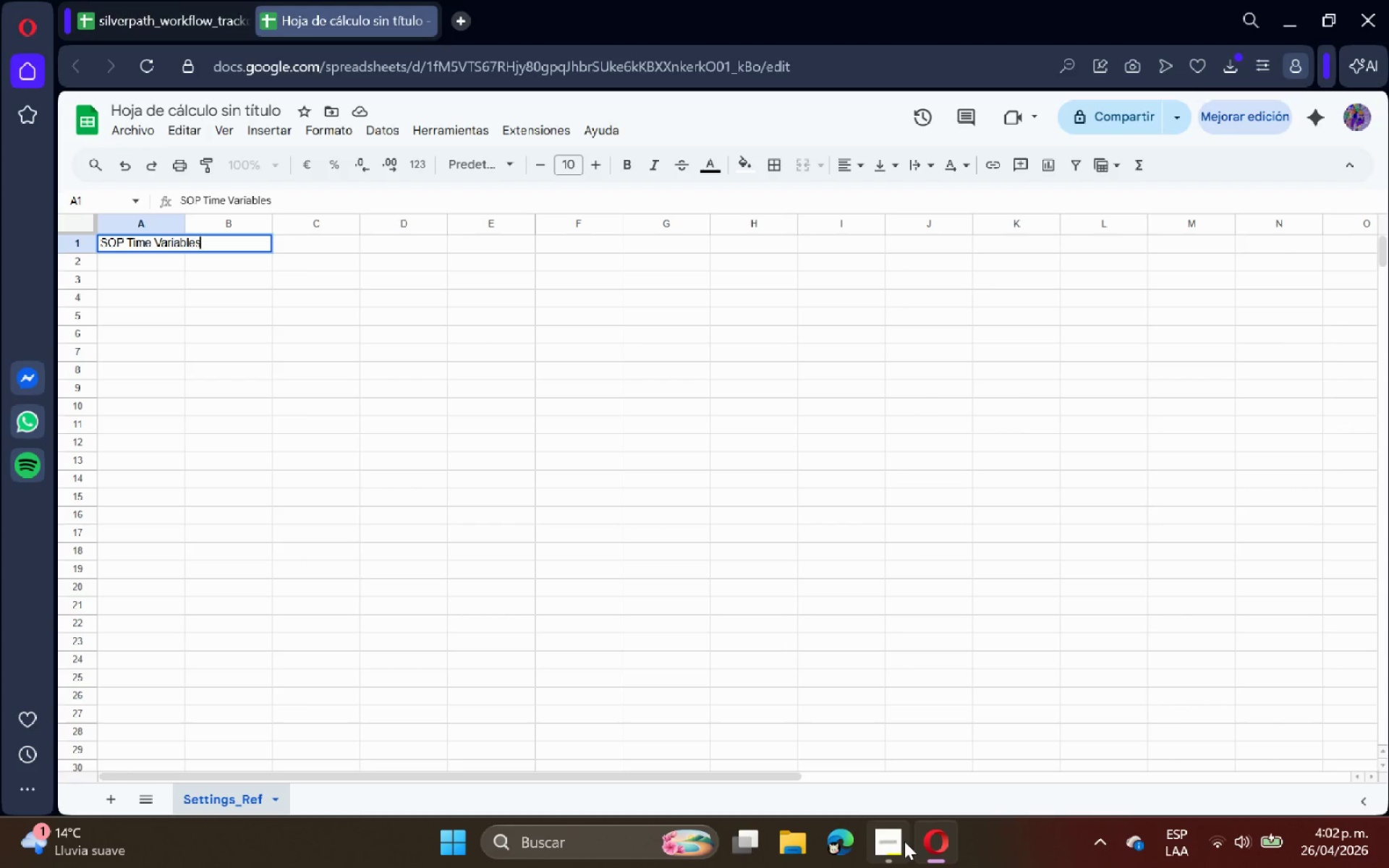 
key(Enter)
 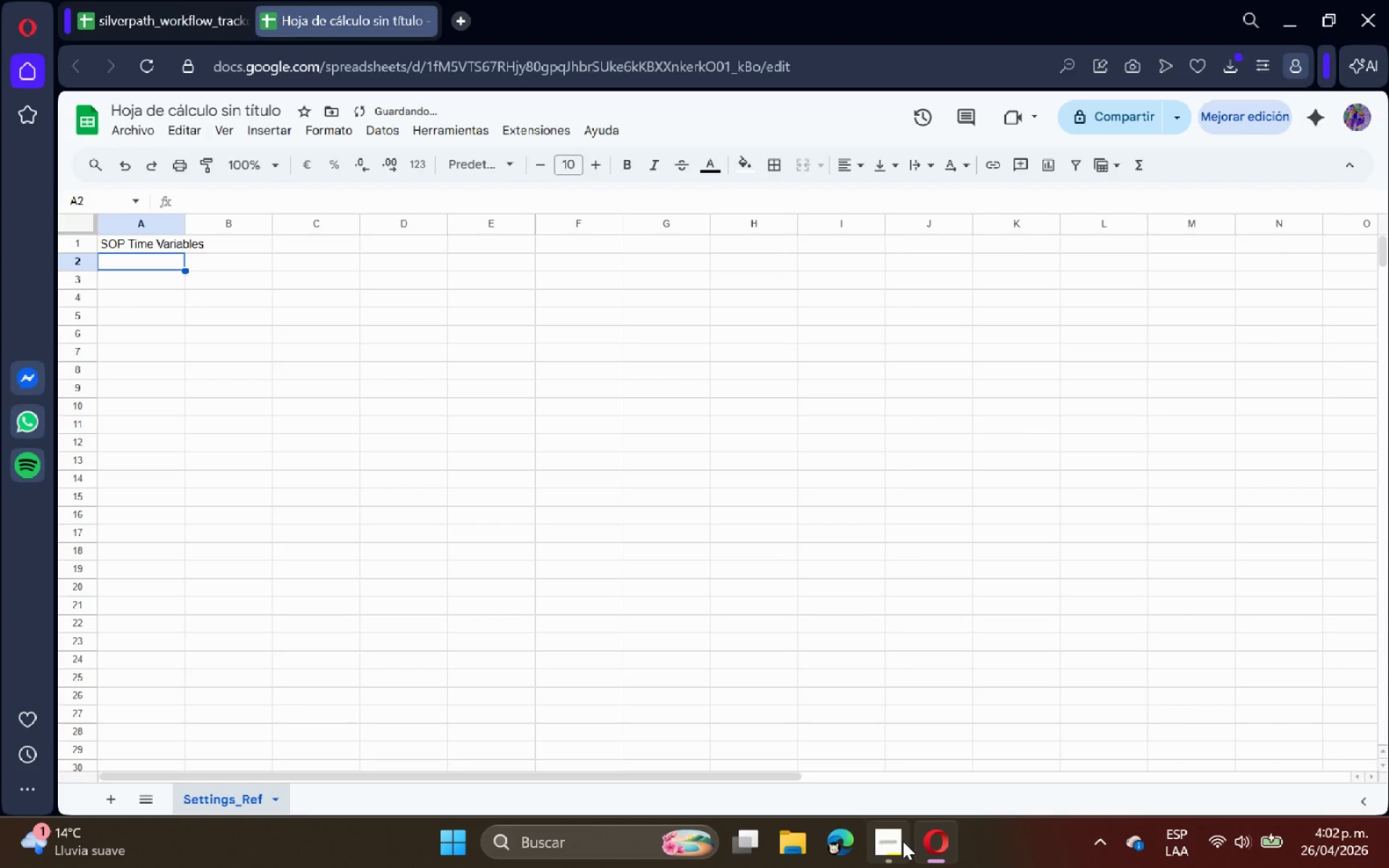 
type(Permit Bottleneck Limit)
 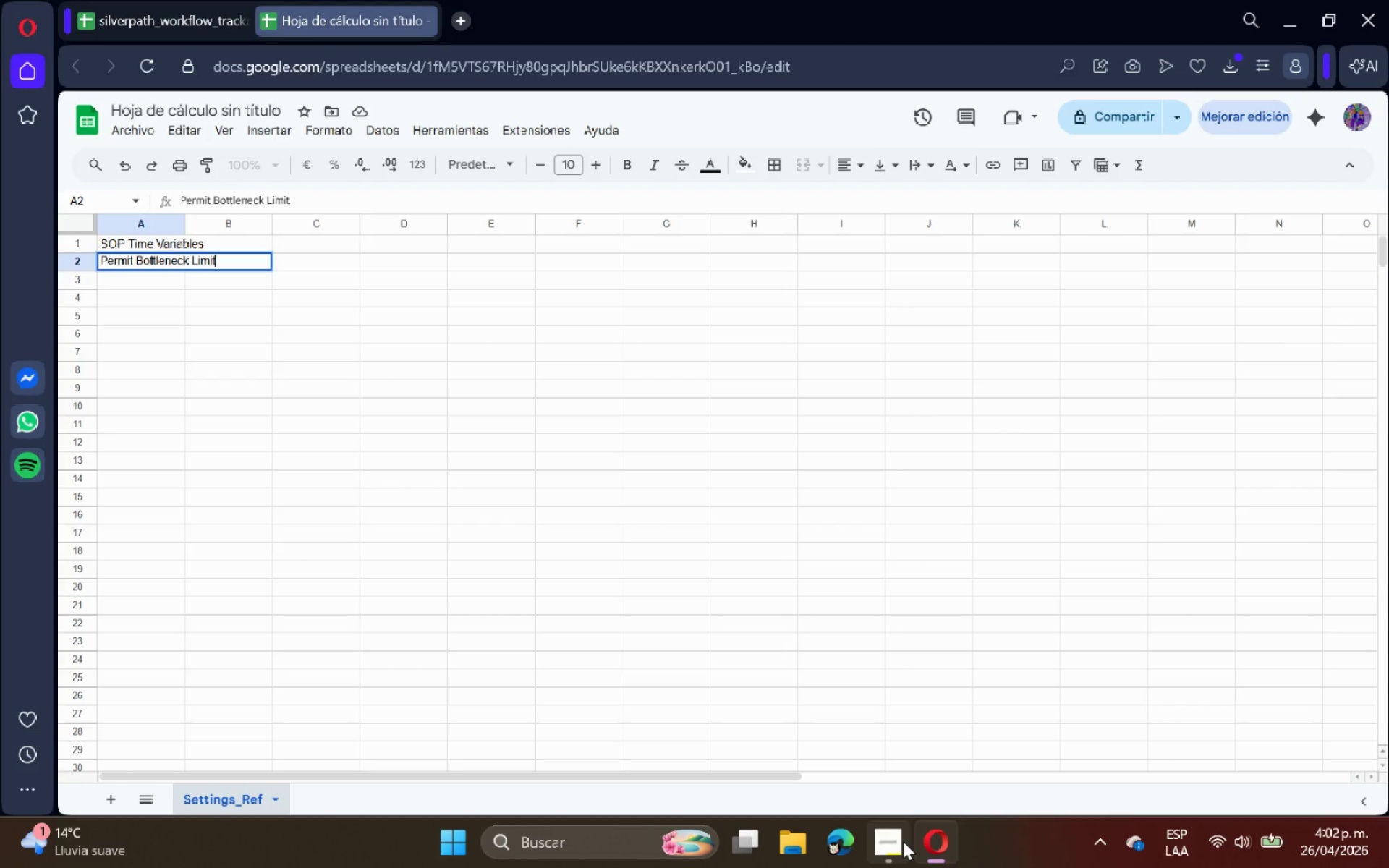 
key(Enter)
 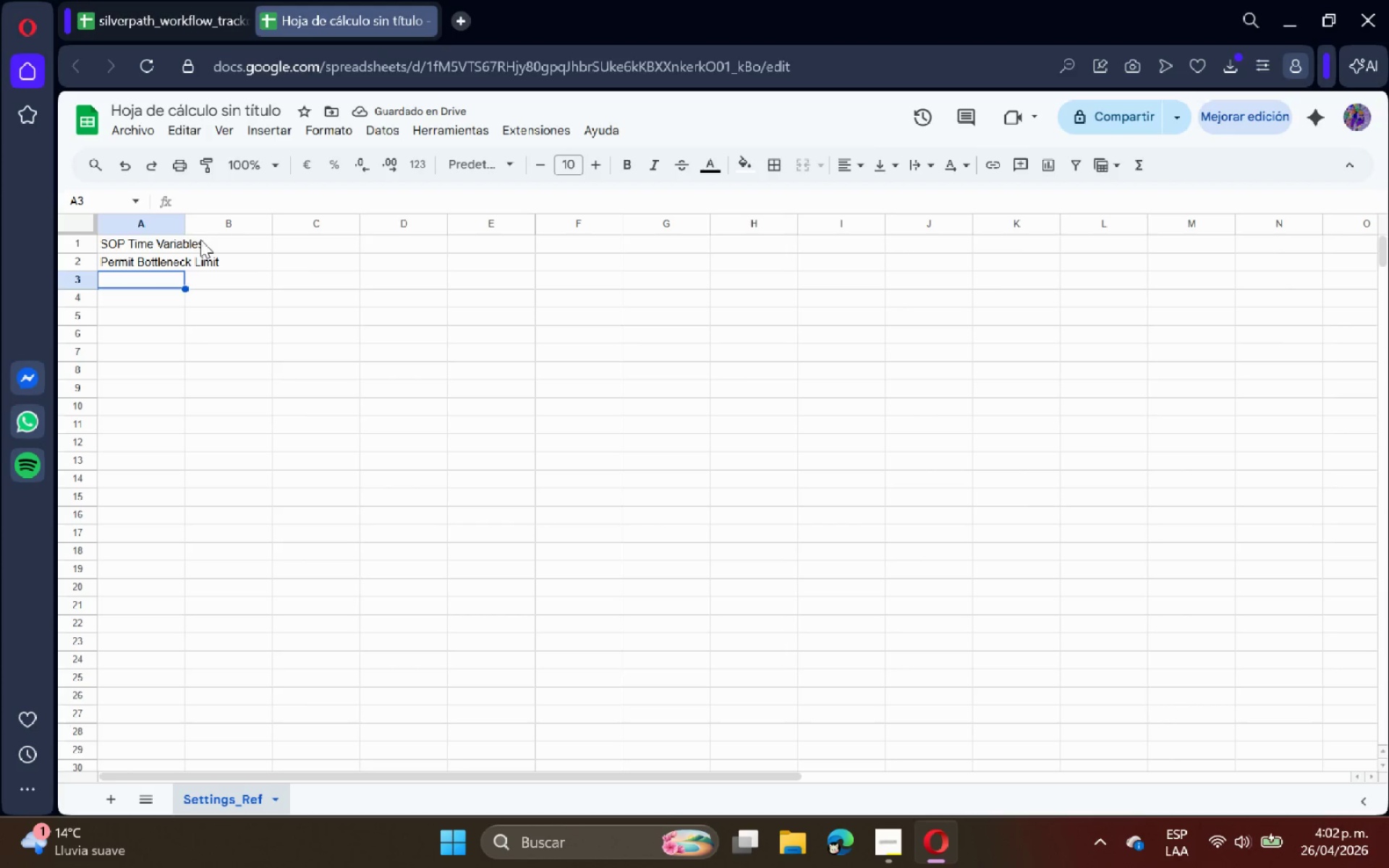 
double_click([188, 221])
 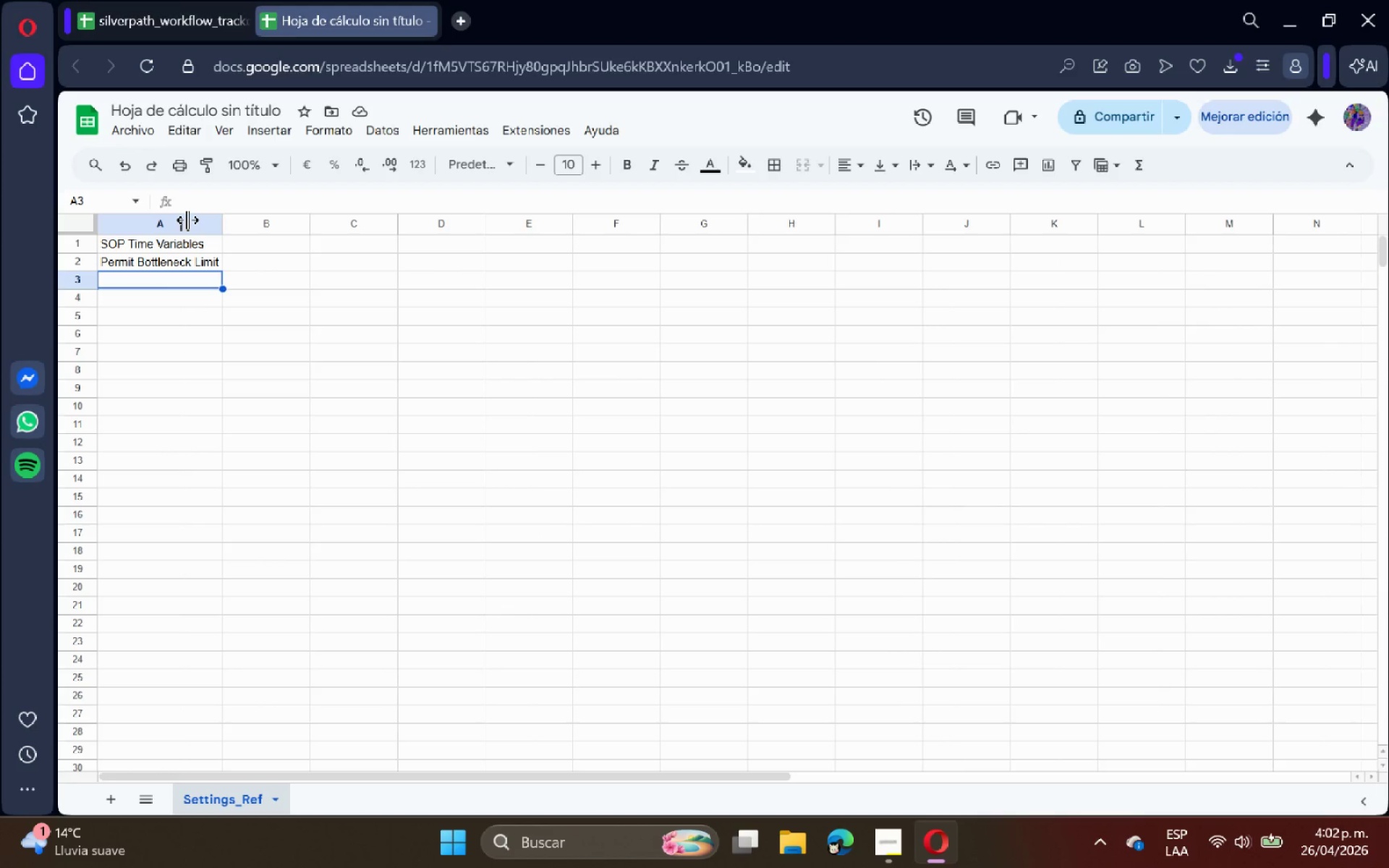 
wait(7.55)
 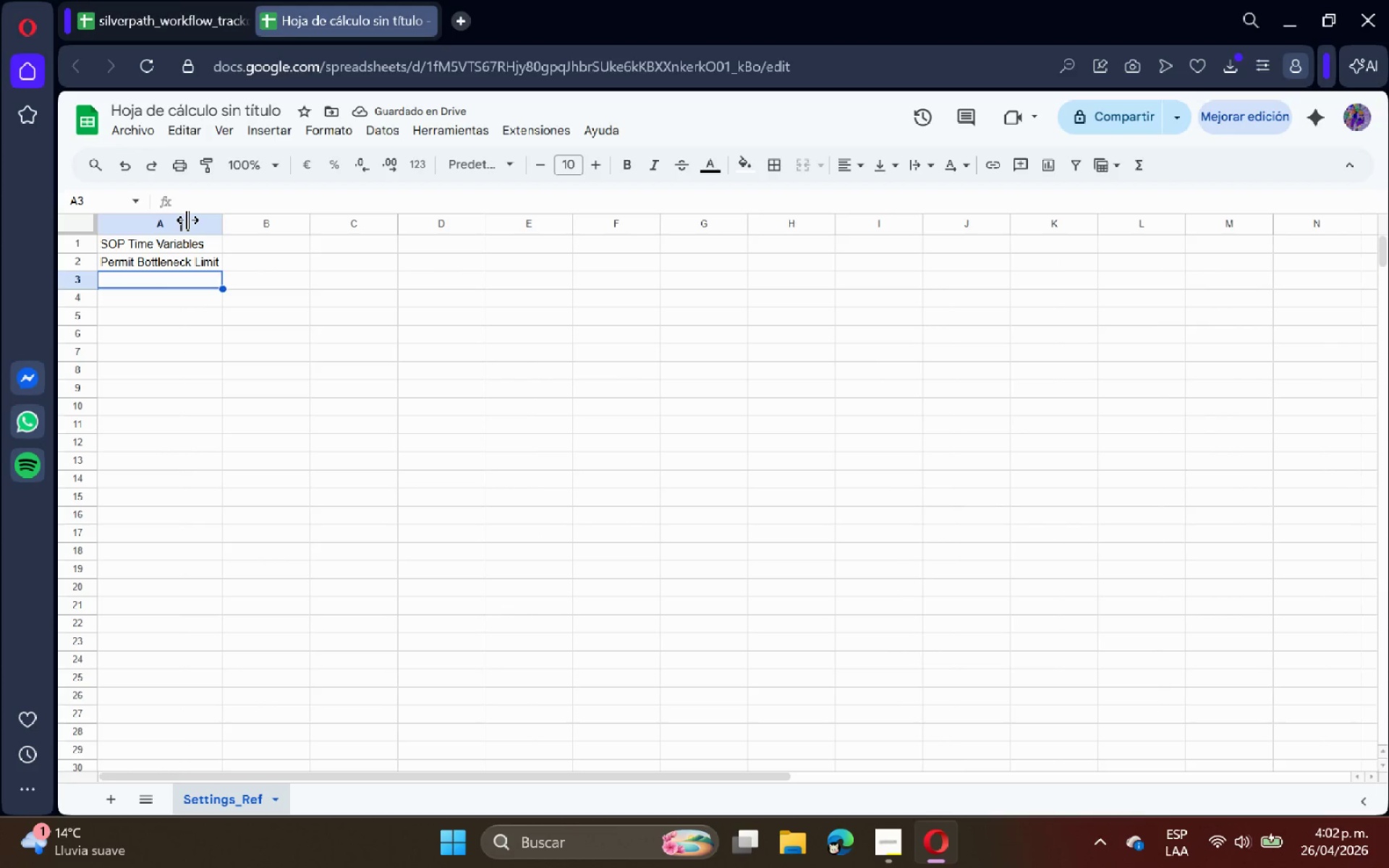 
left_click([244, 255])
 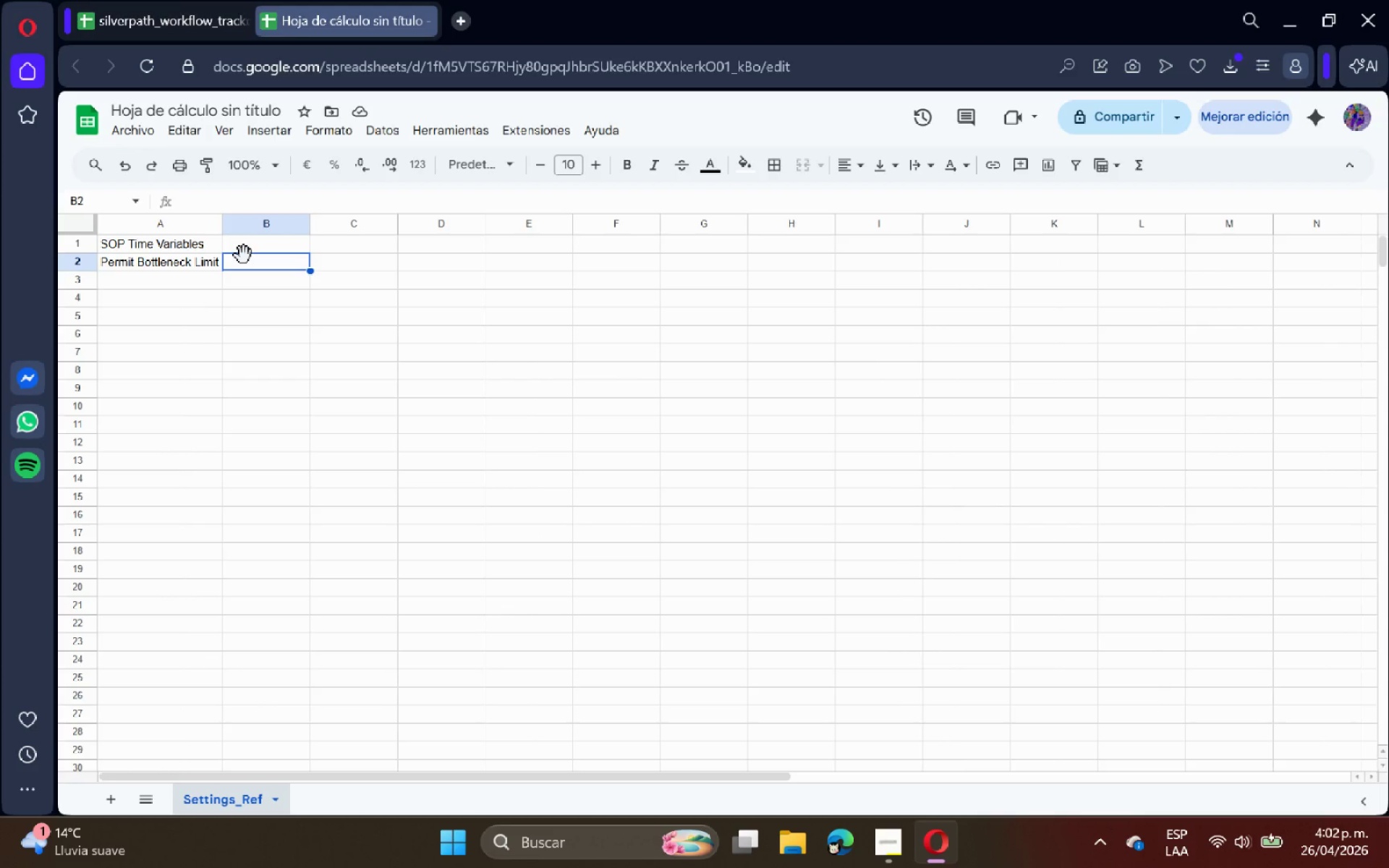 
key(5)
 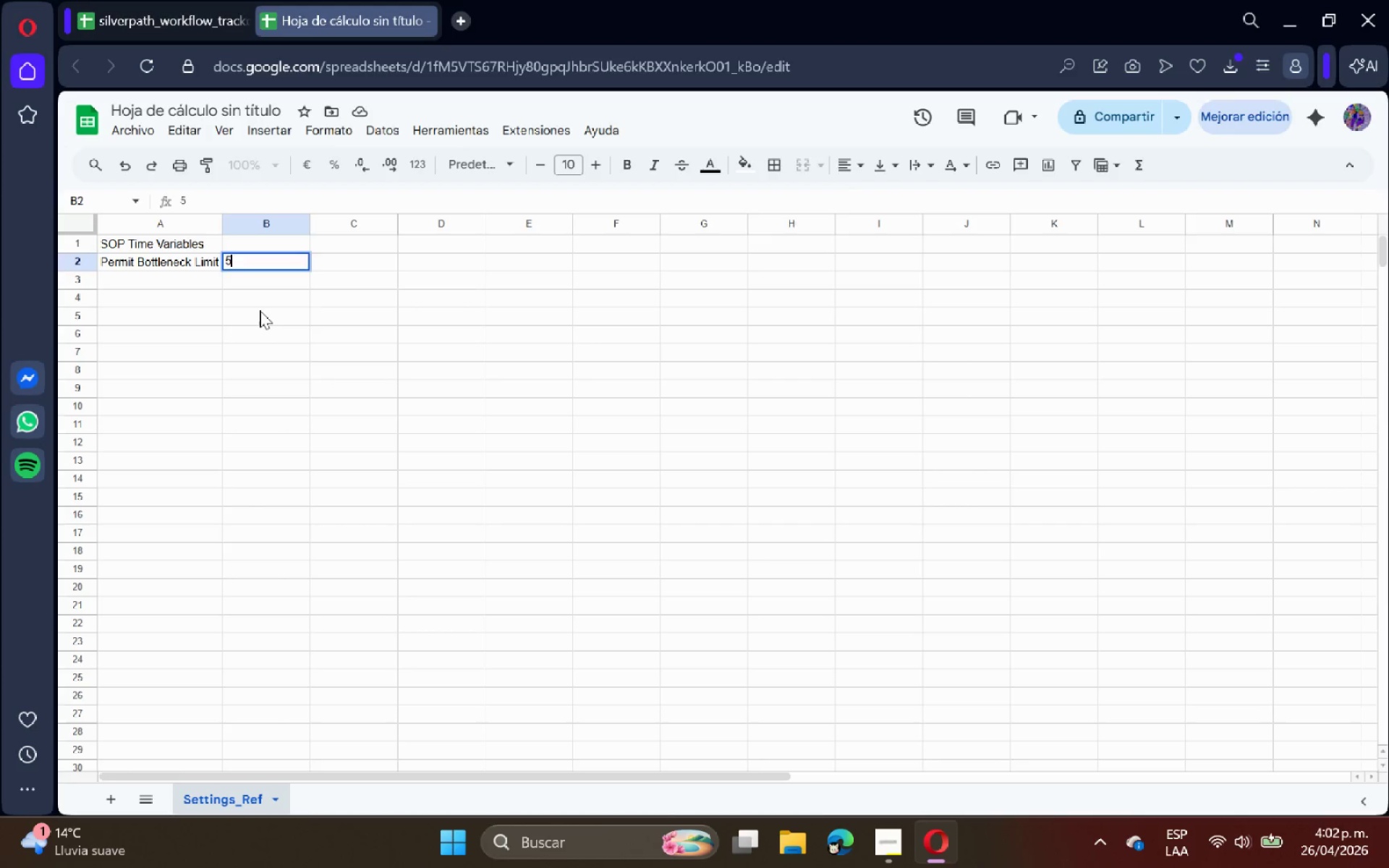 
left_click([260, 310])
 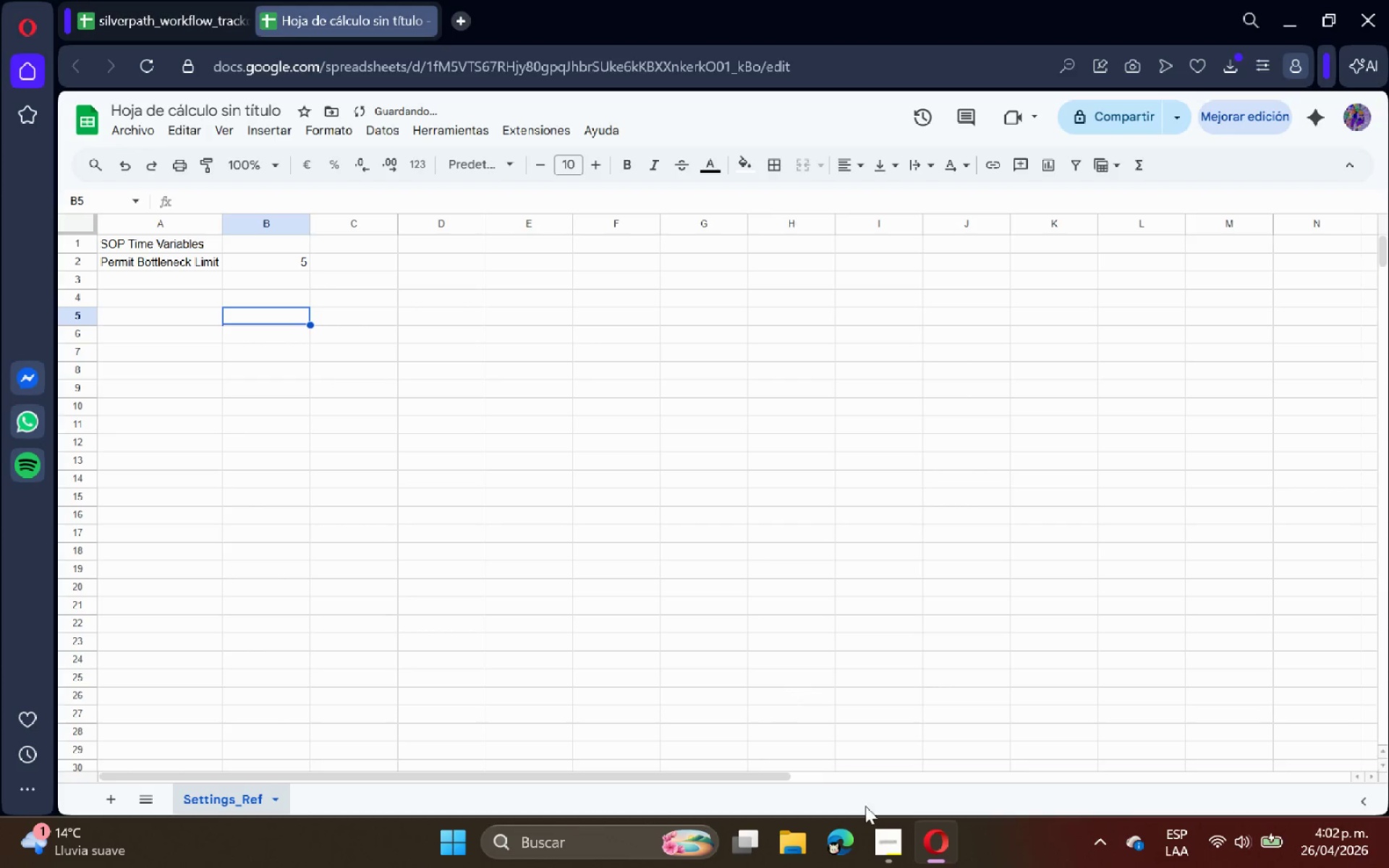 
left_click([893, 844])